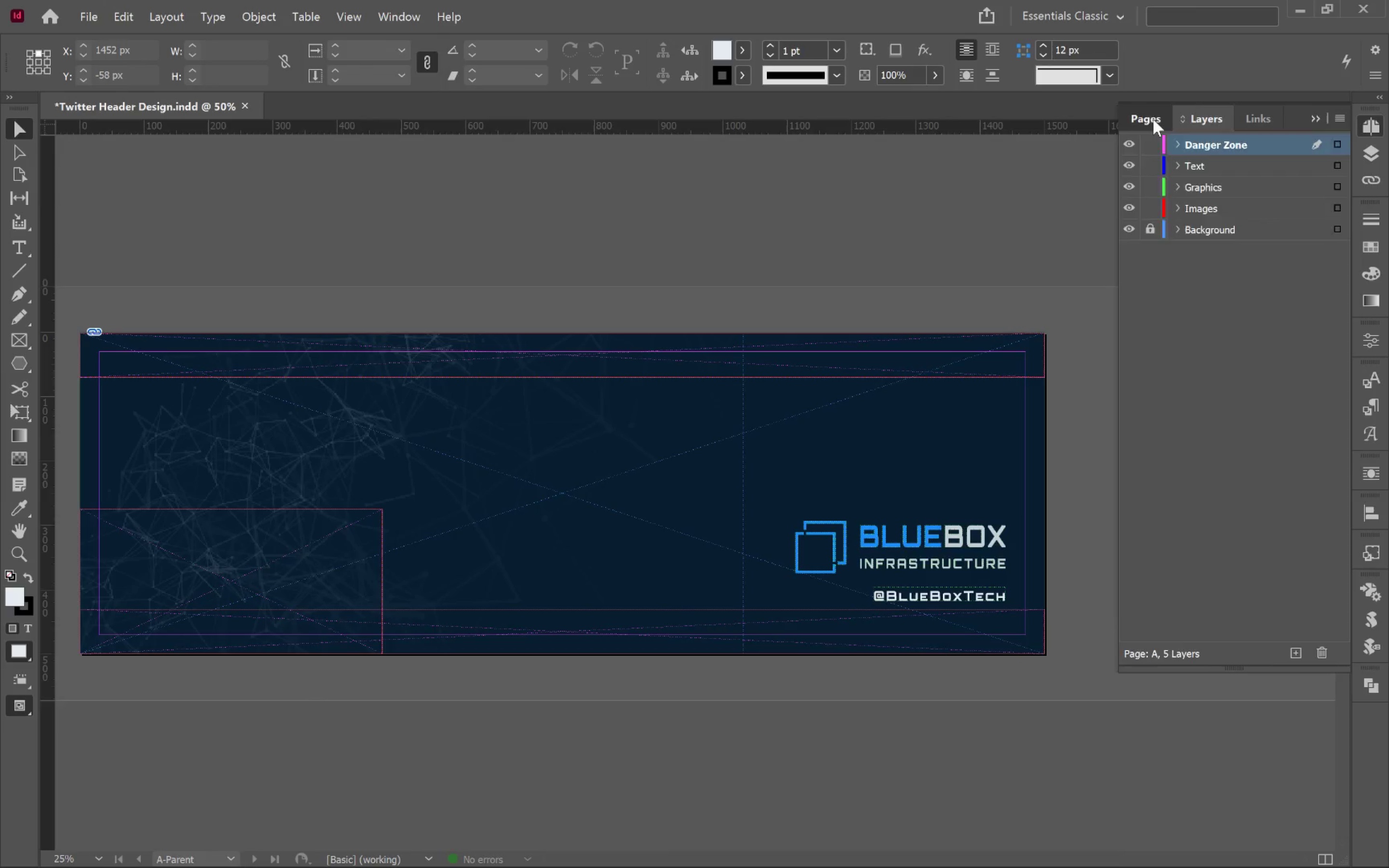 
wait(9.52)
 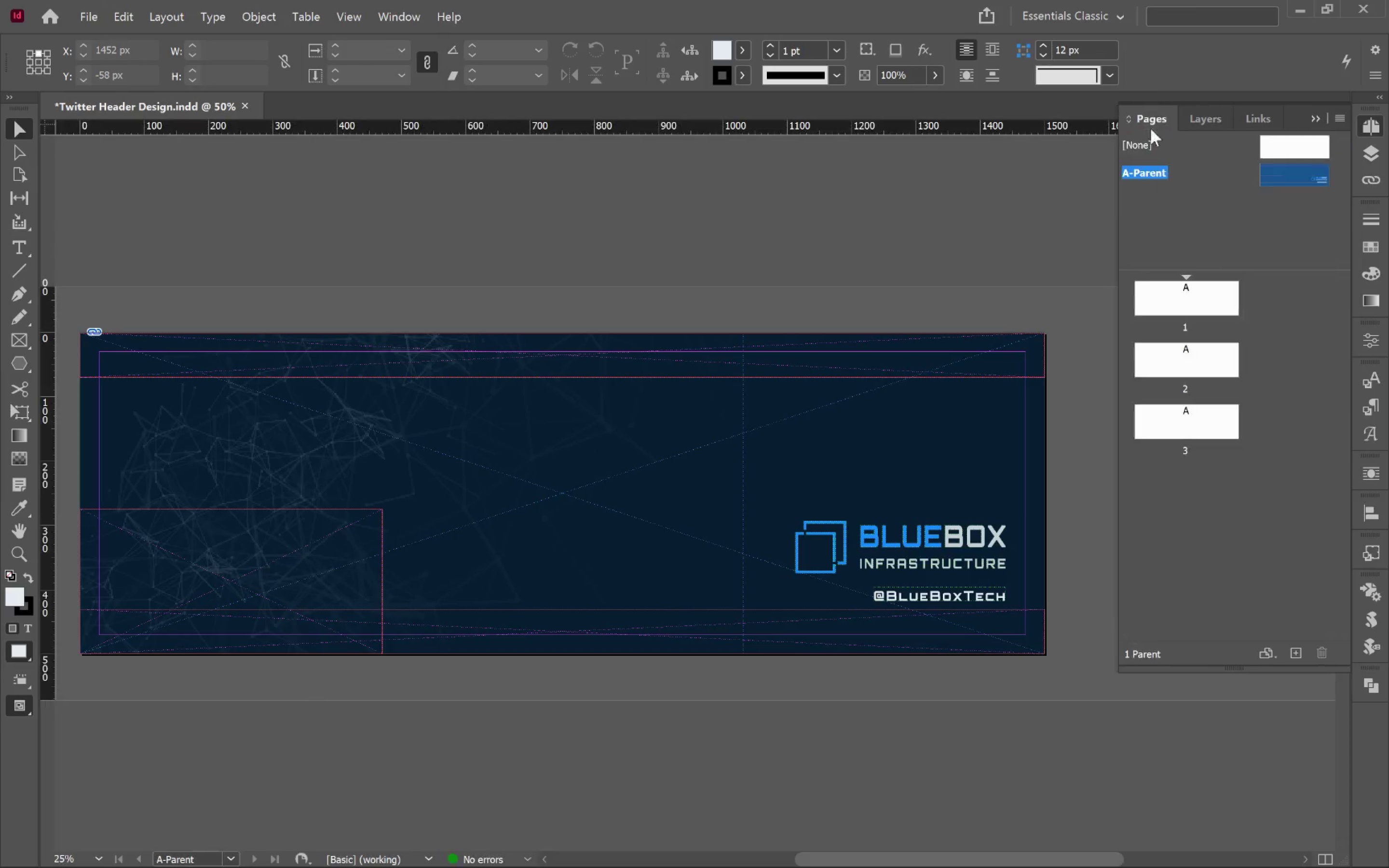 
key(Alt+Tab)
 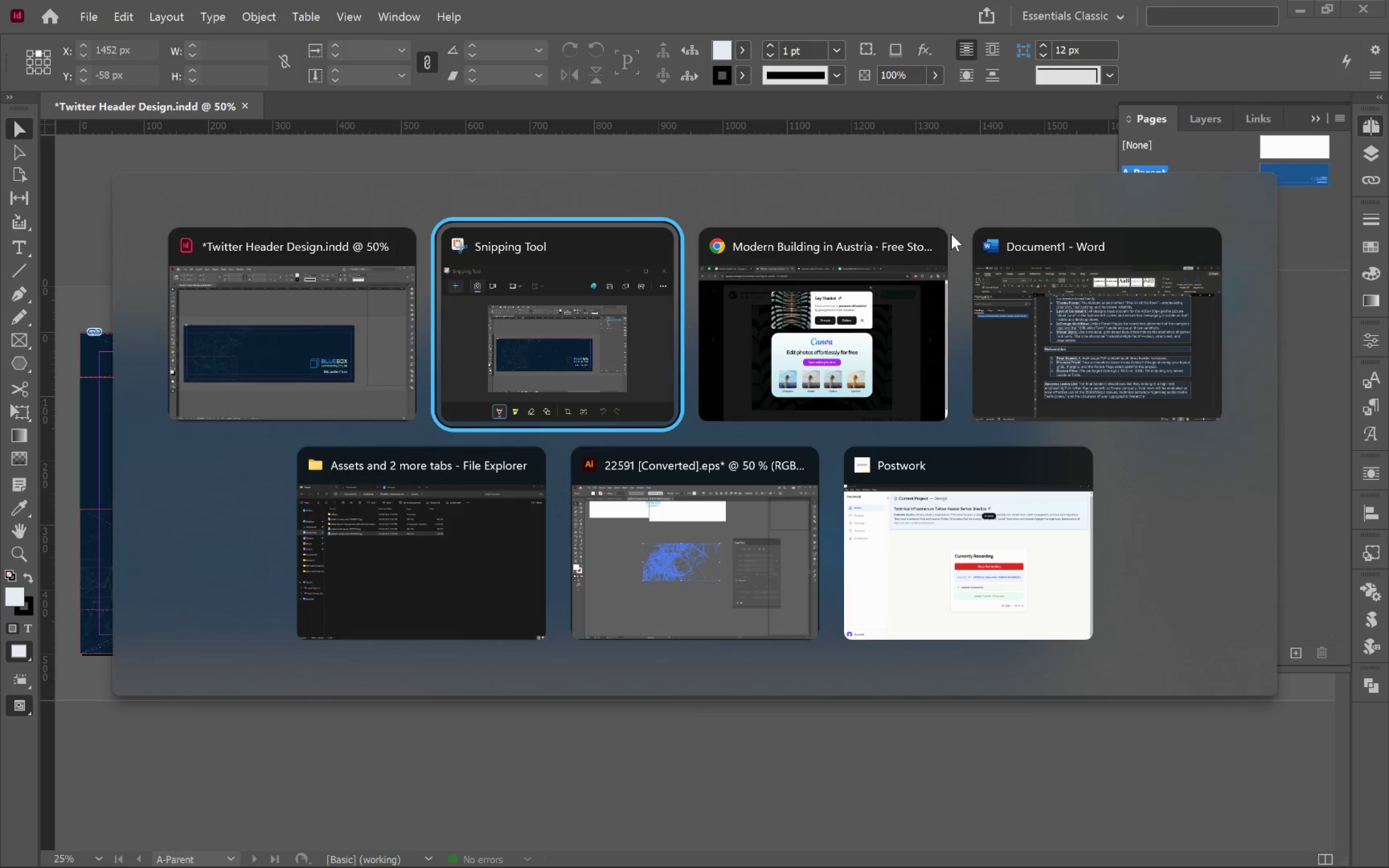 
key(Alt+Tab)
 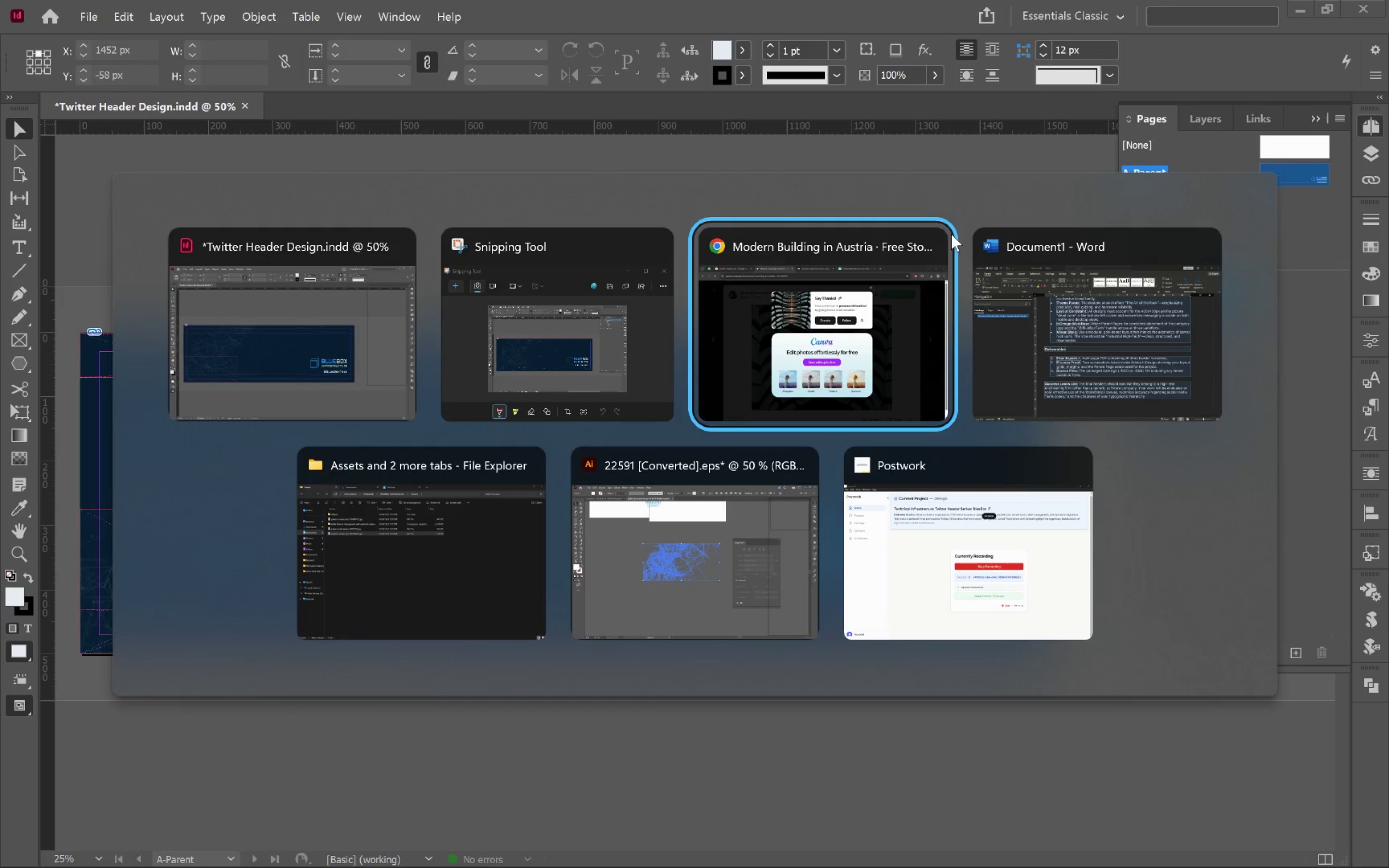 
key(Alt+Tab)
 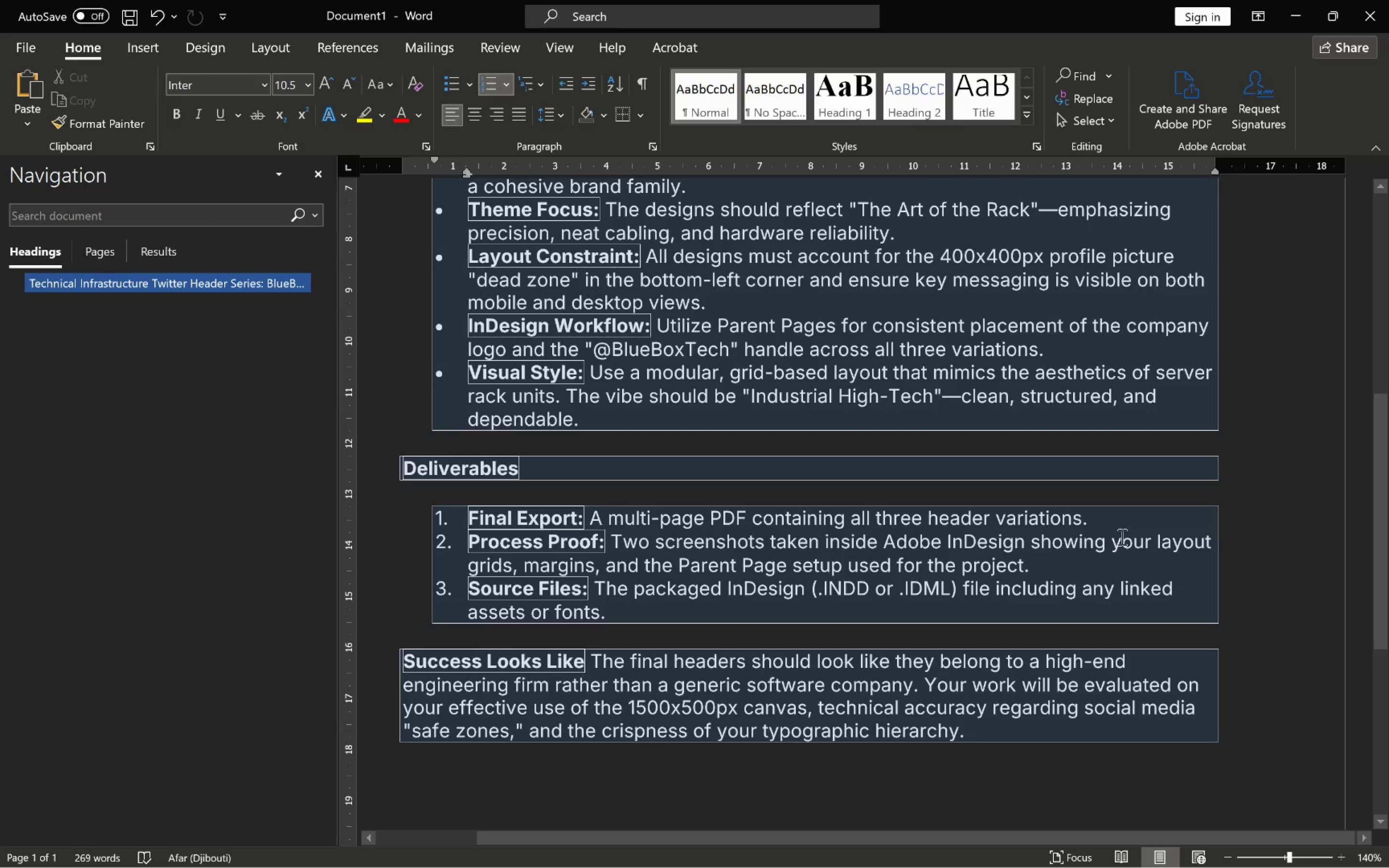 
wait(12.81)
 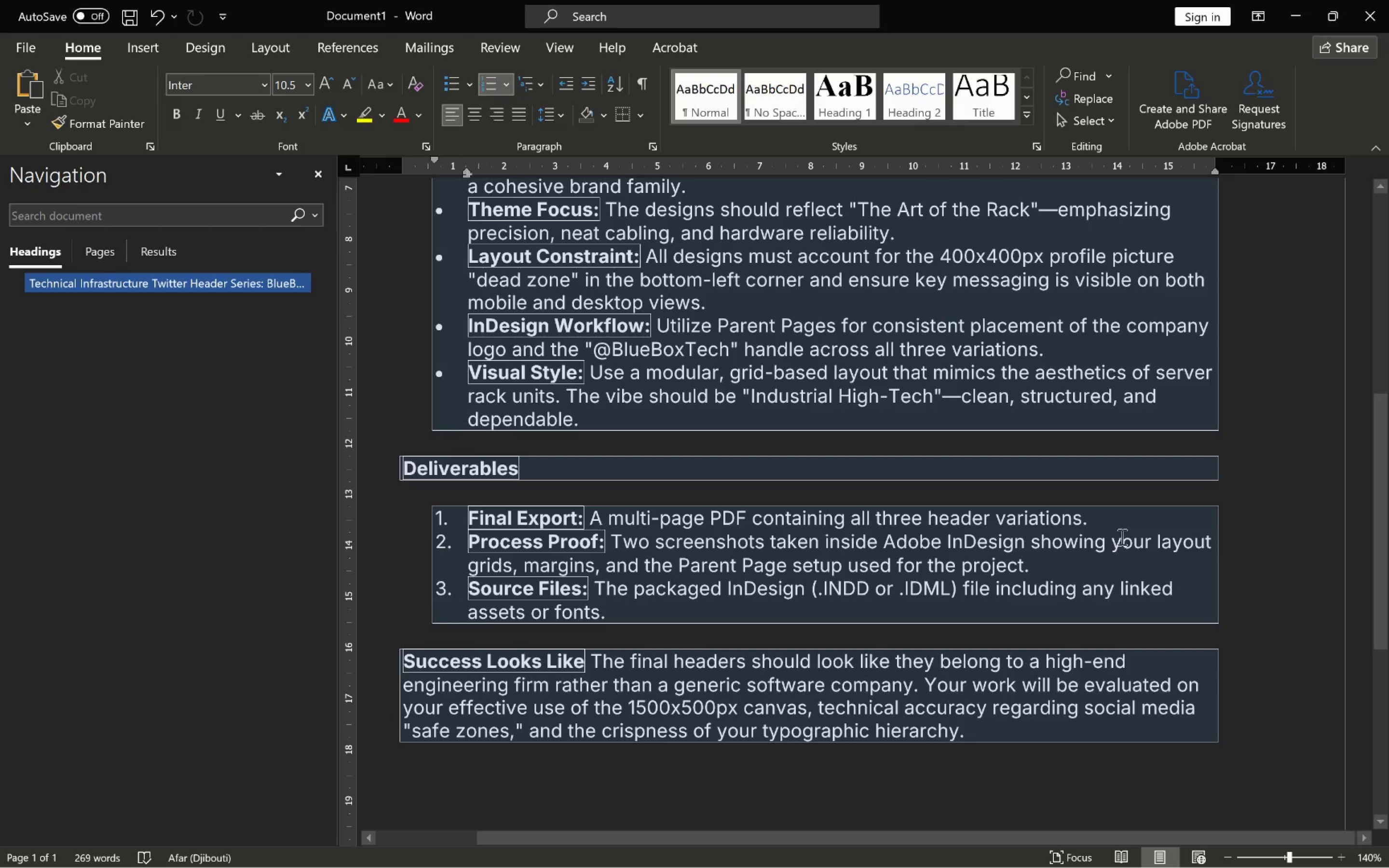 
key(Alt+AltLeft)
 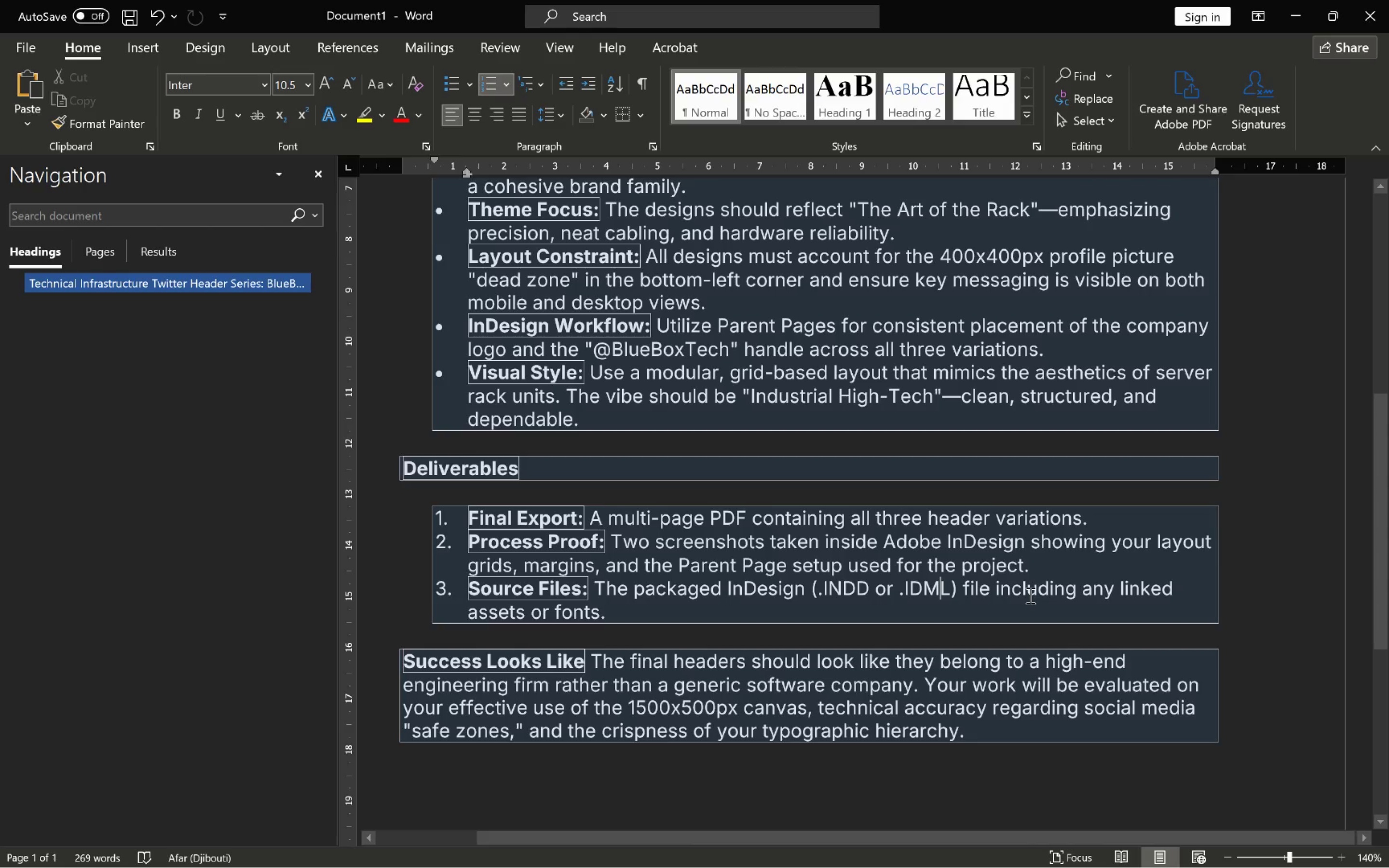 
key(Alt+Tab)
 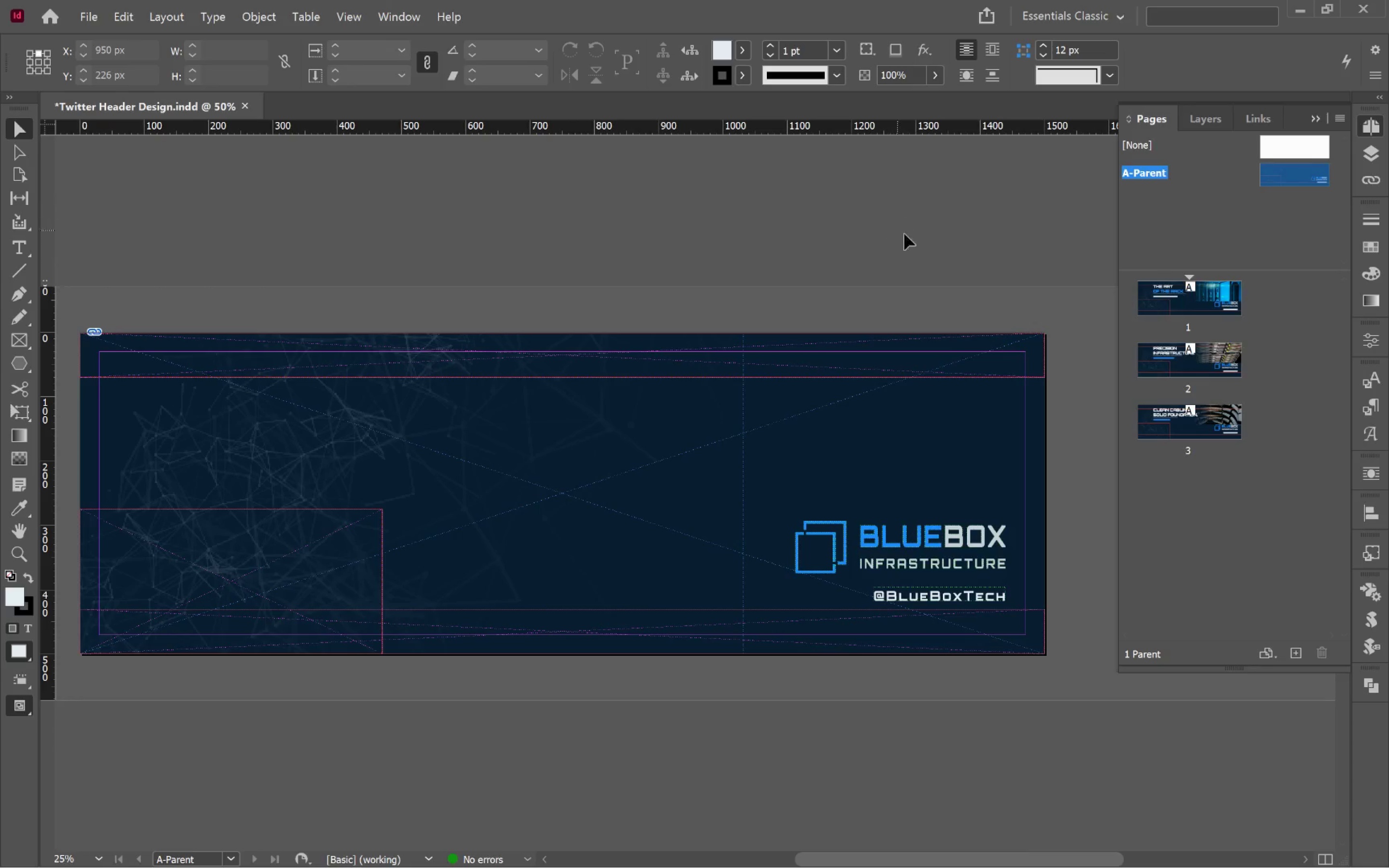 
key(W)
 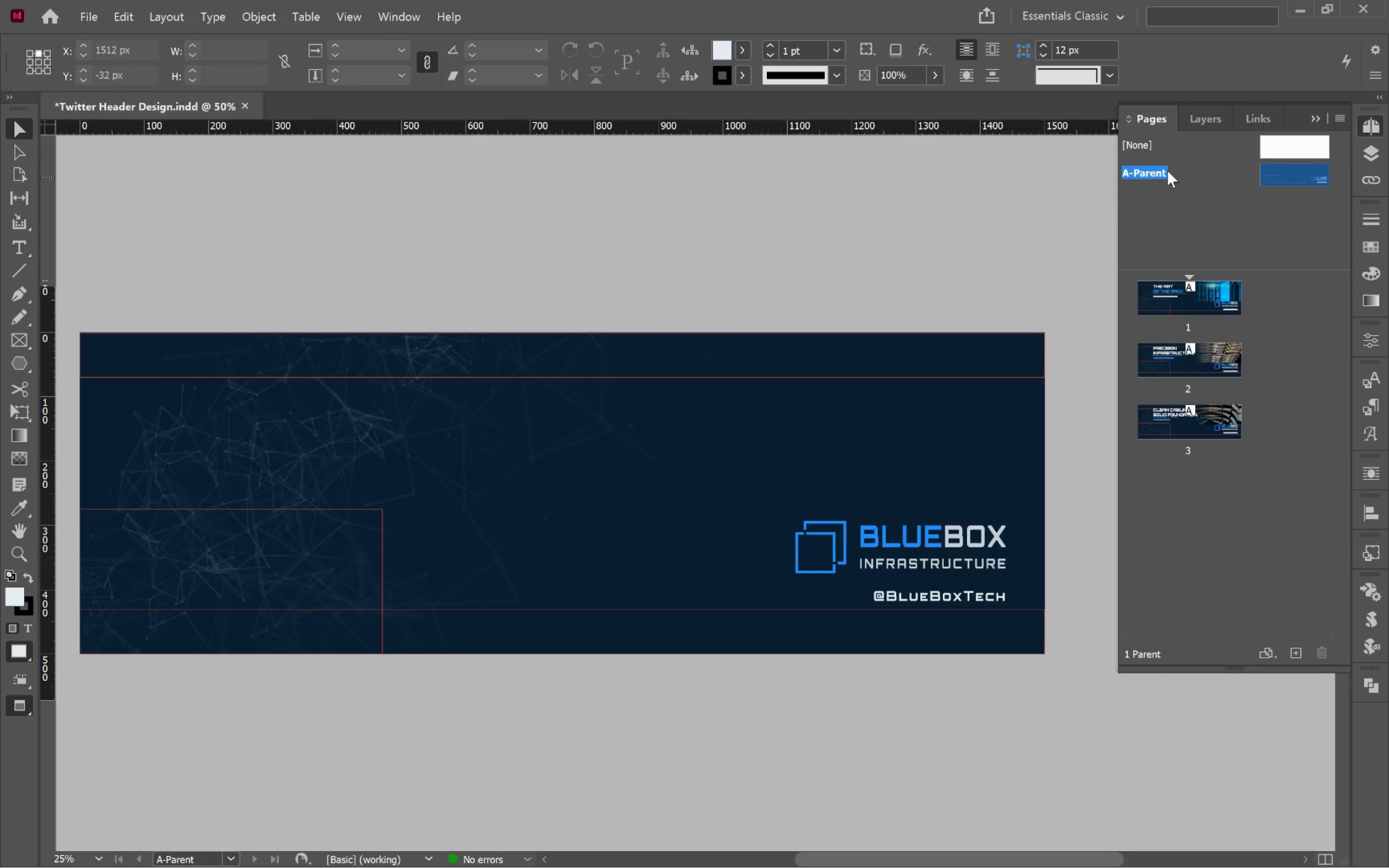 
left_click([1219, 124])
 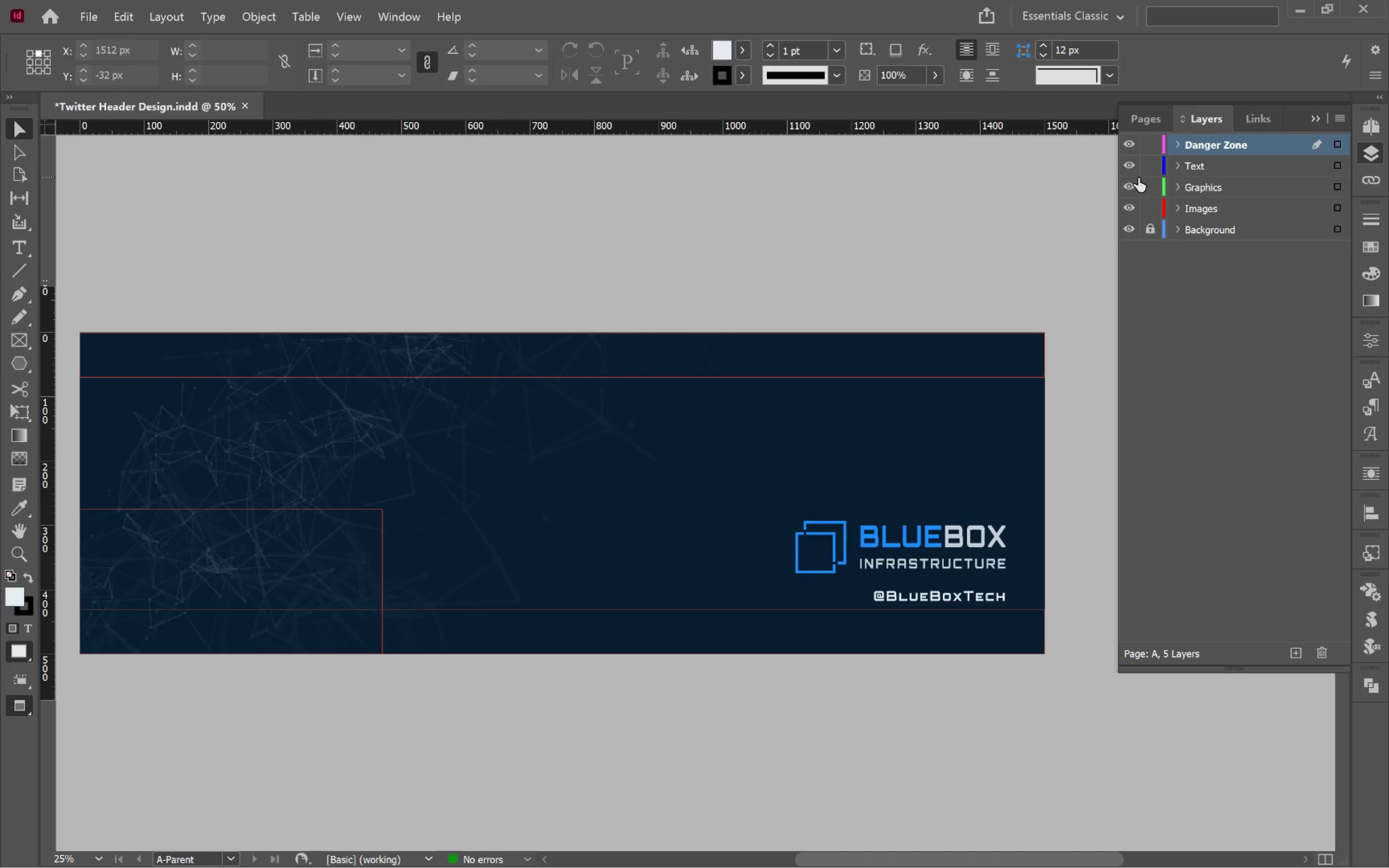 
left_click_drag(start_coordinate=[1127, 168], to_coordinate=[1124, 203])
 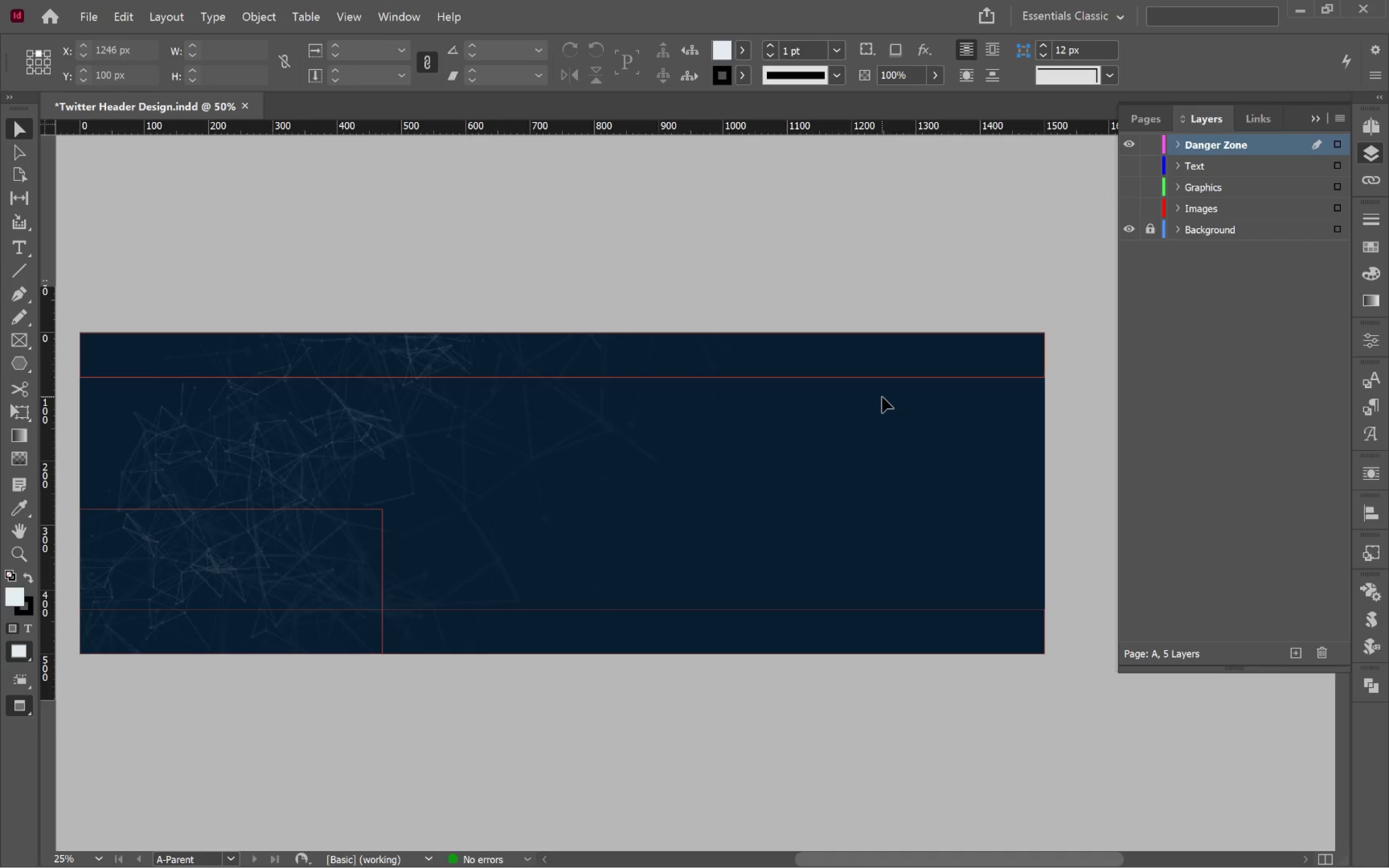 
left_click([354, 437])
 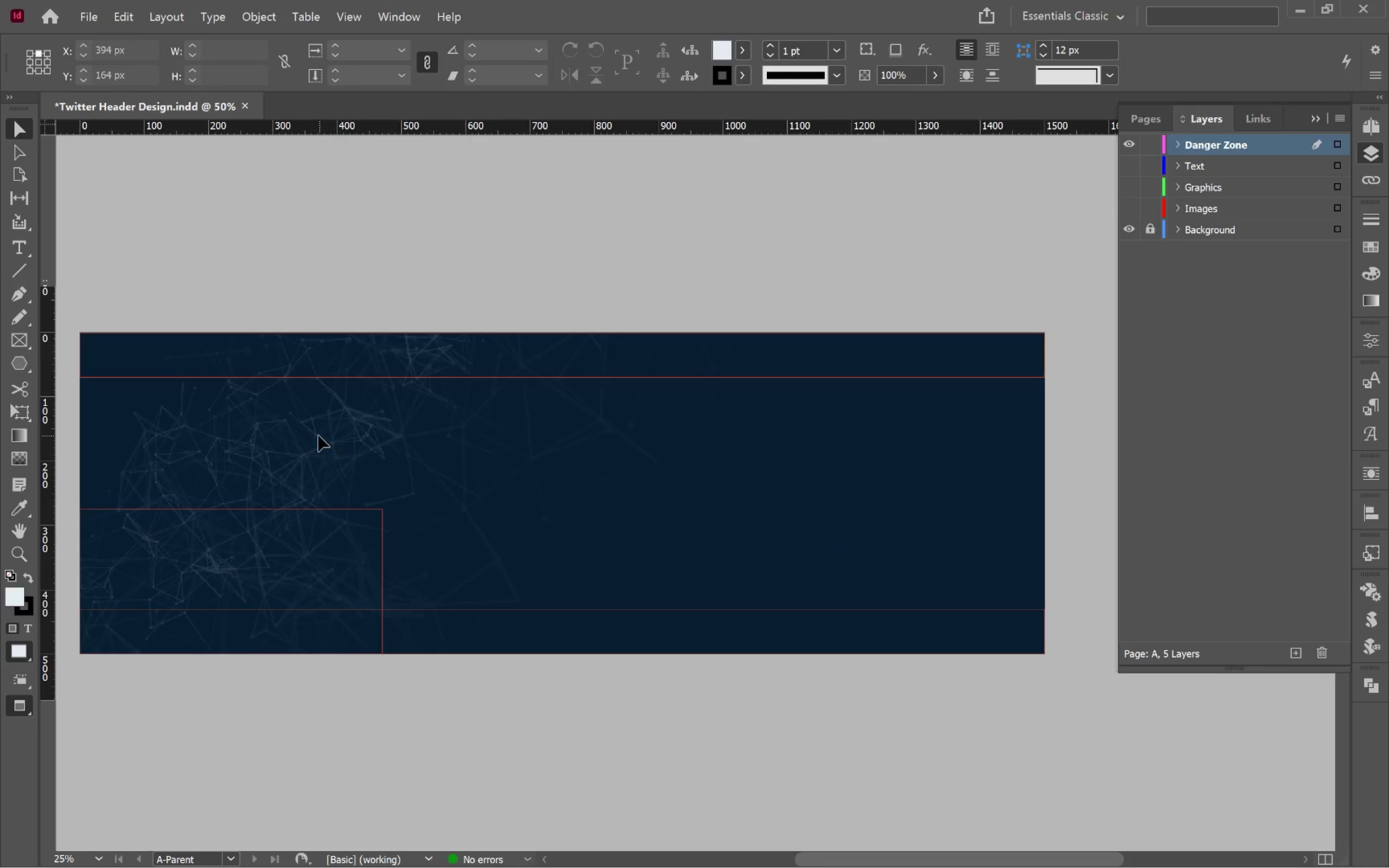 
left_click_drag(start_coordinate=[318, 435], to_coordinate=[427, 459])
 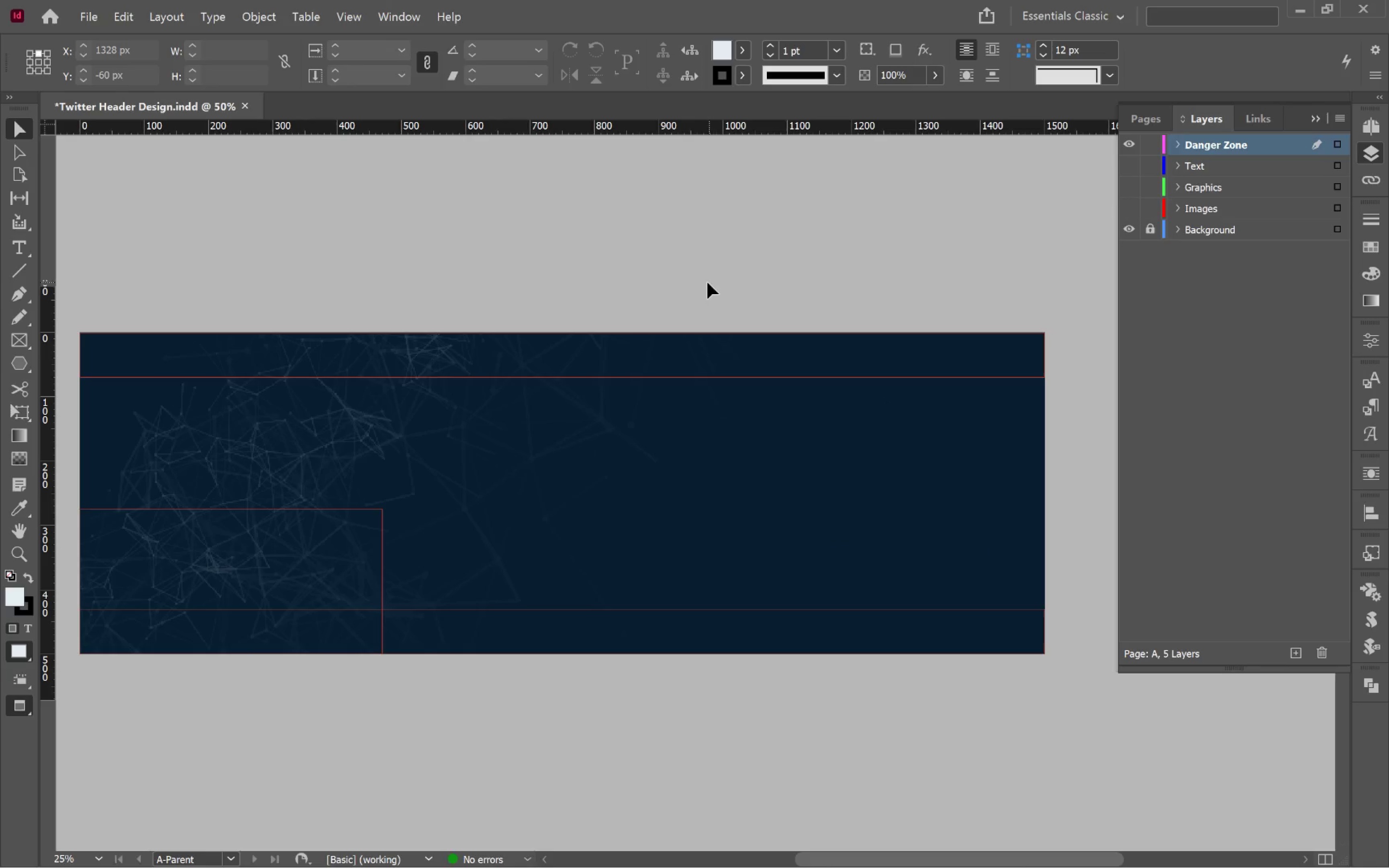 
left_click([717, 273])
 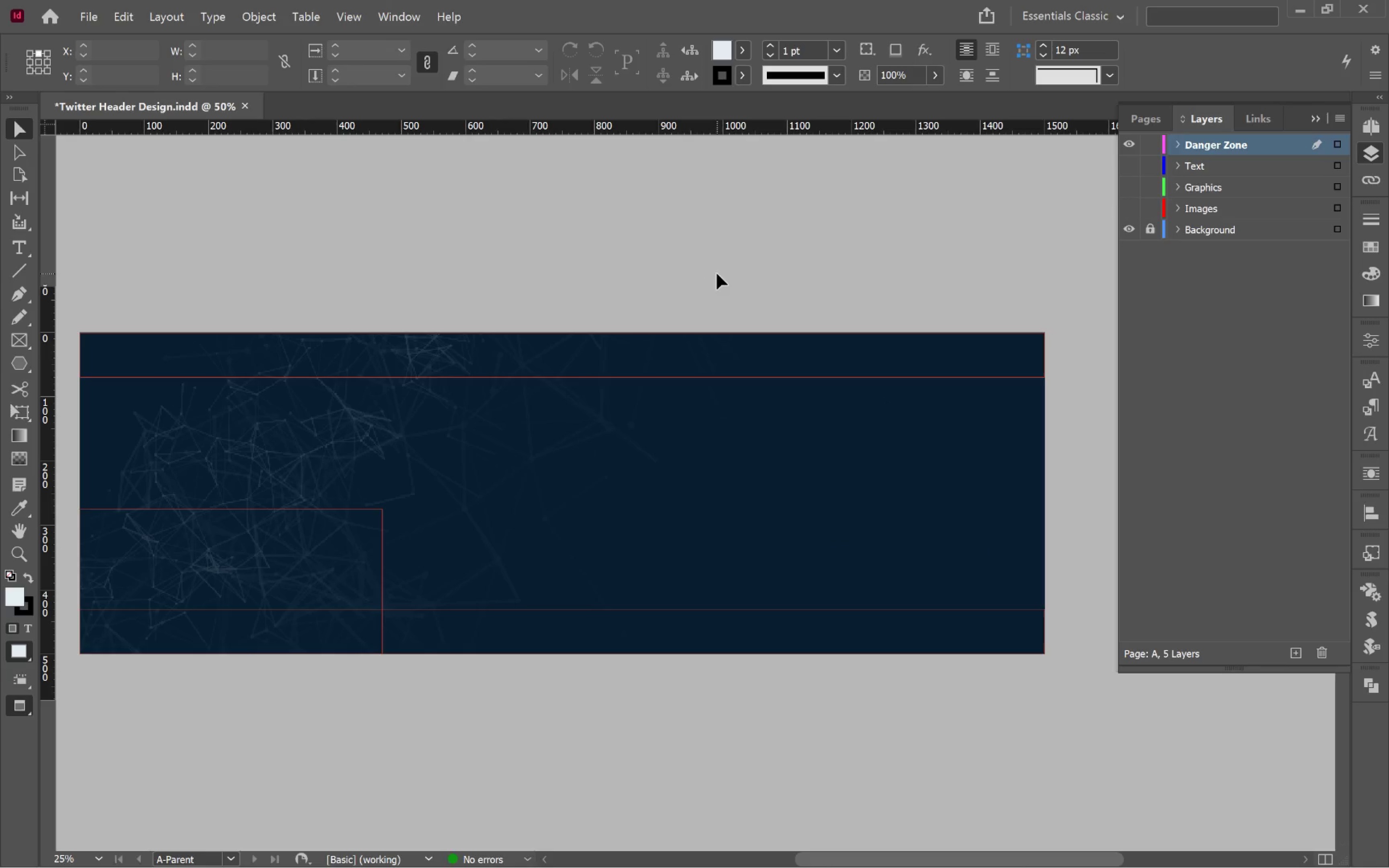 
type(ww)
 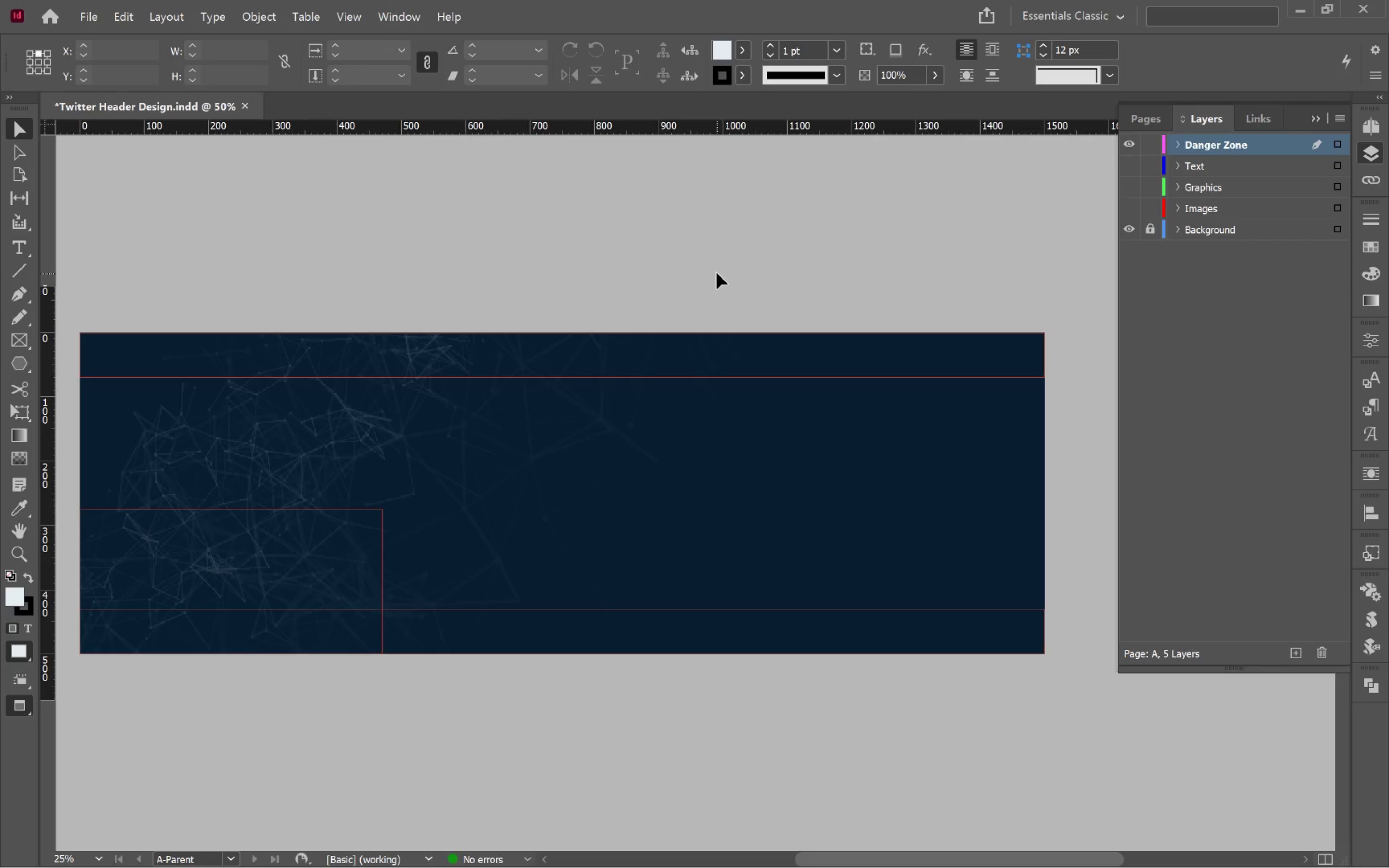 
key(Alt+Tab)
 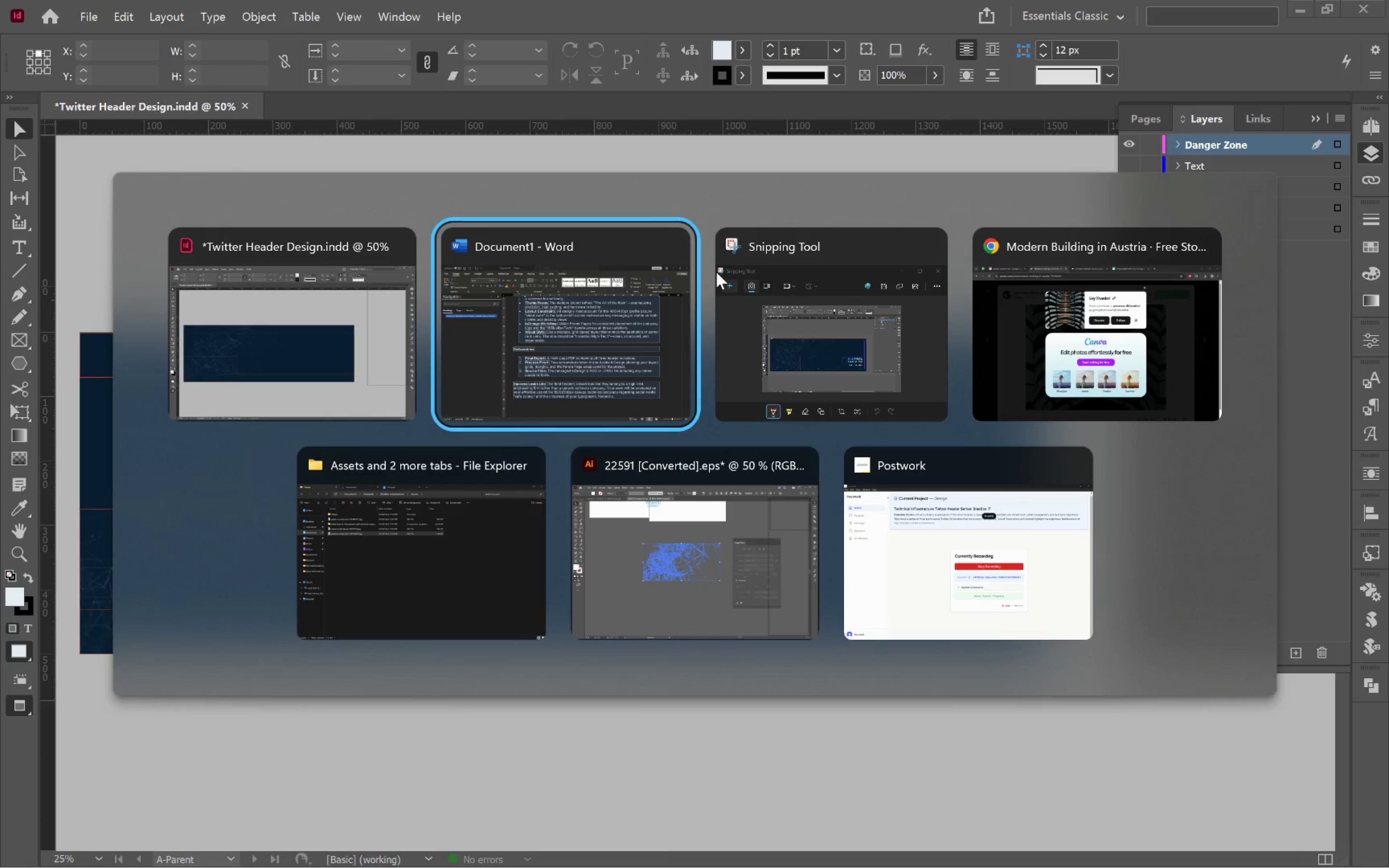 
key(Alt+Tab)
 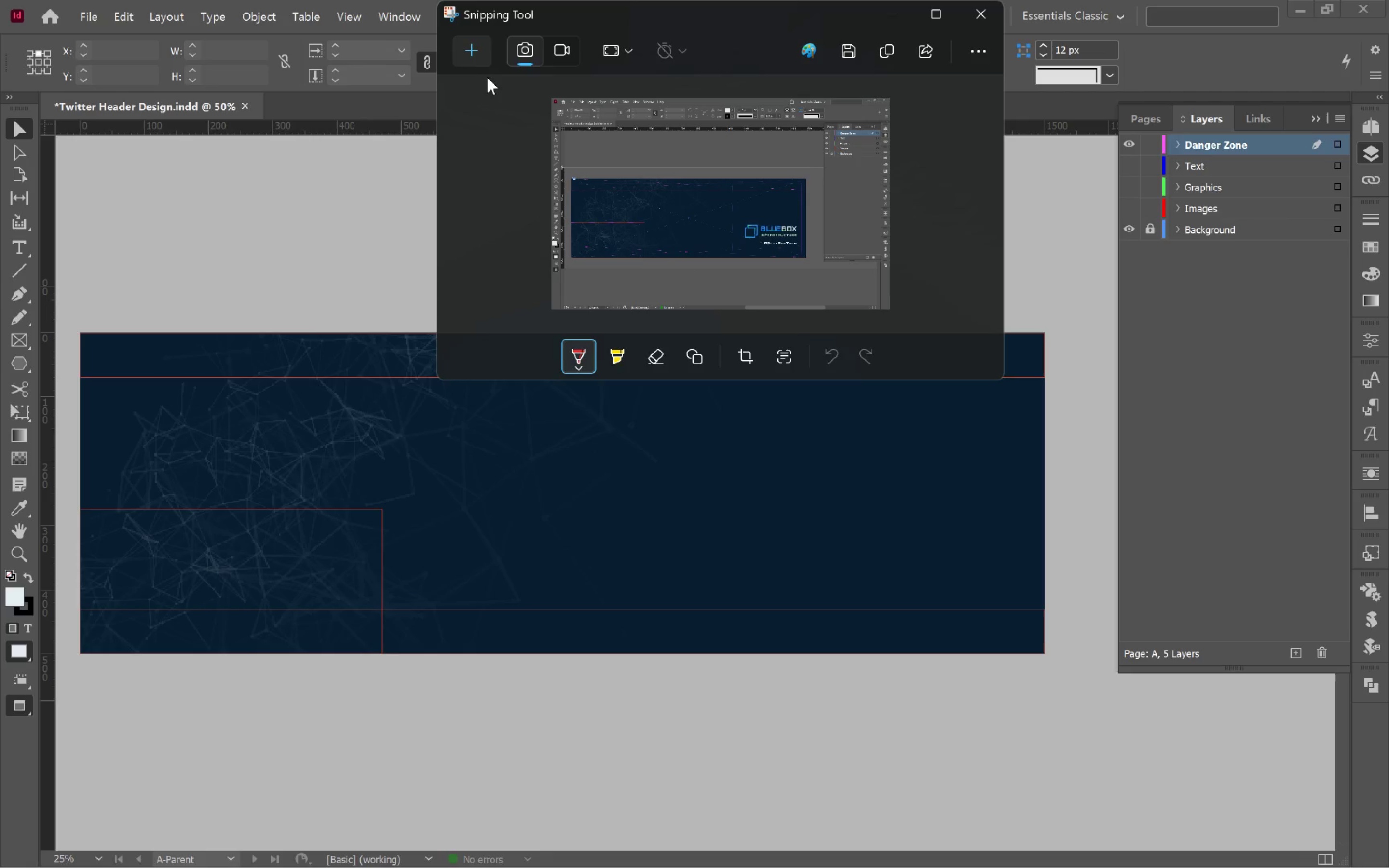 
left_click([473, 50])
 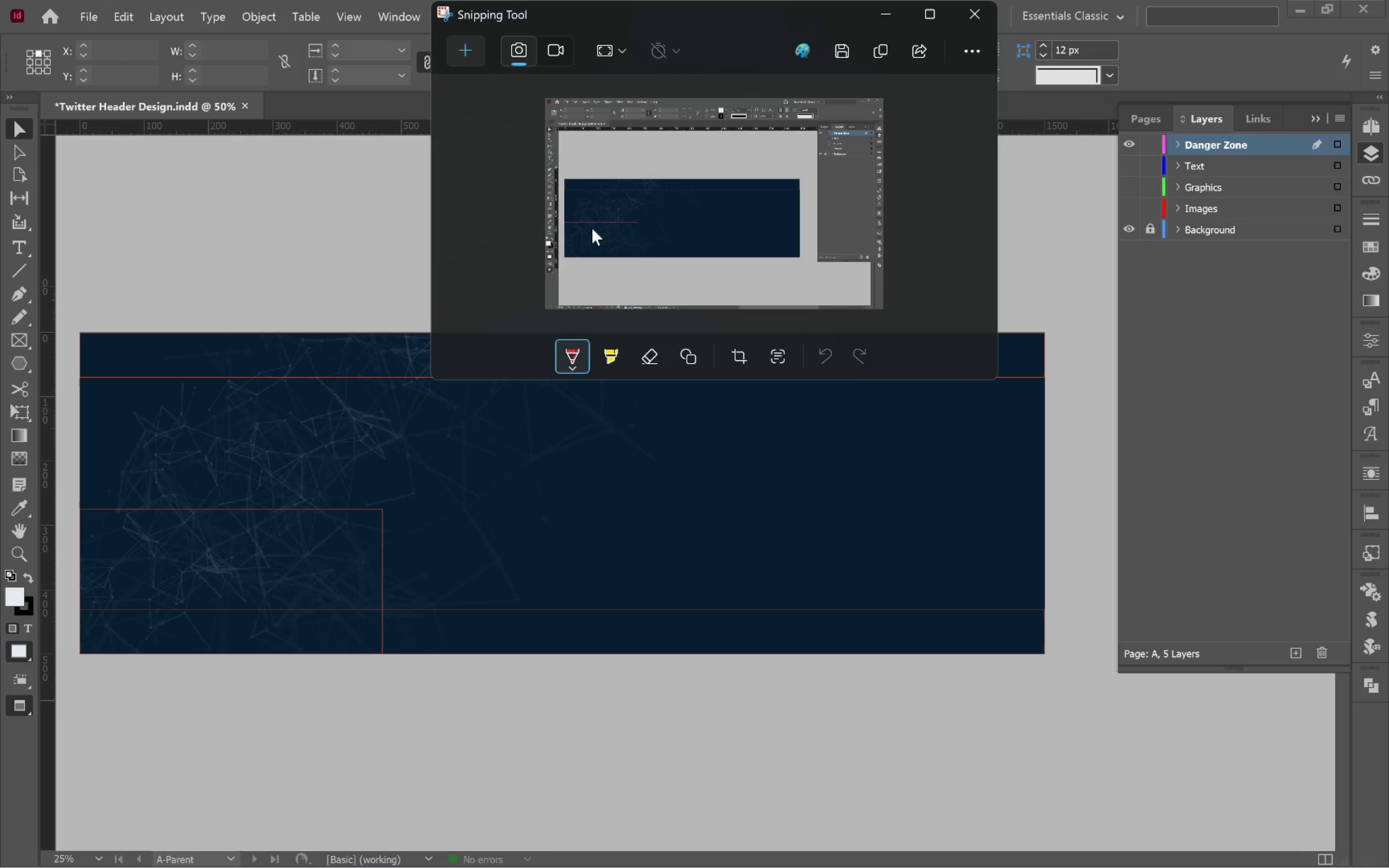 
key(Alt+Tab)
 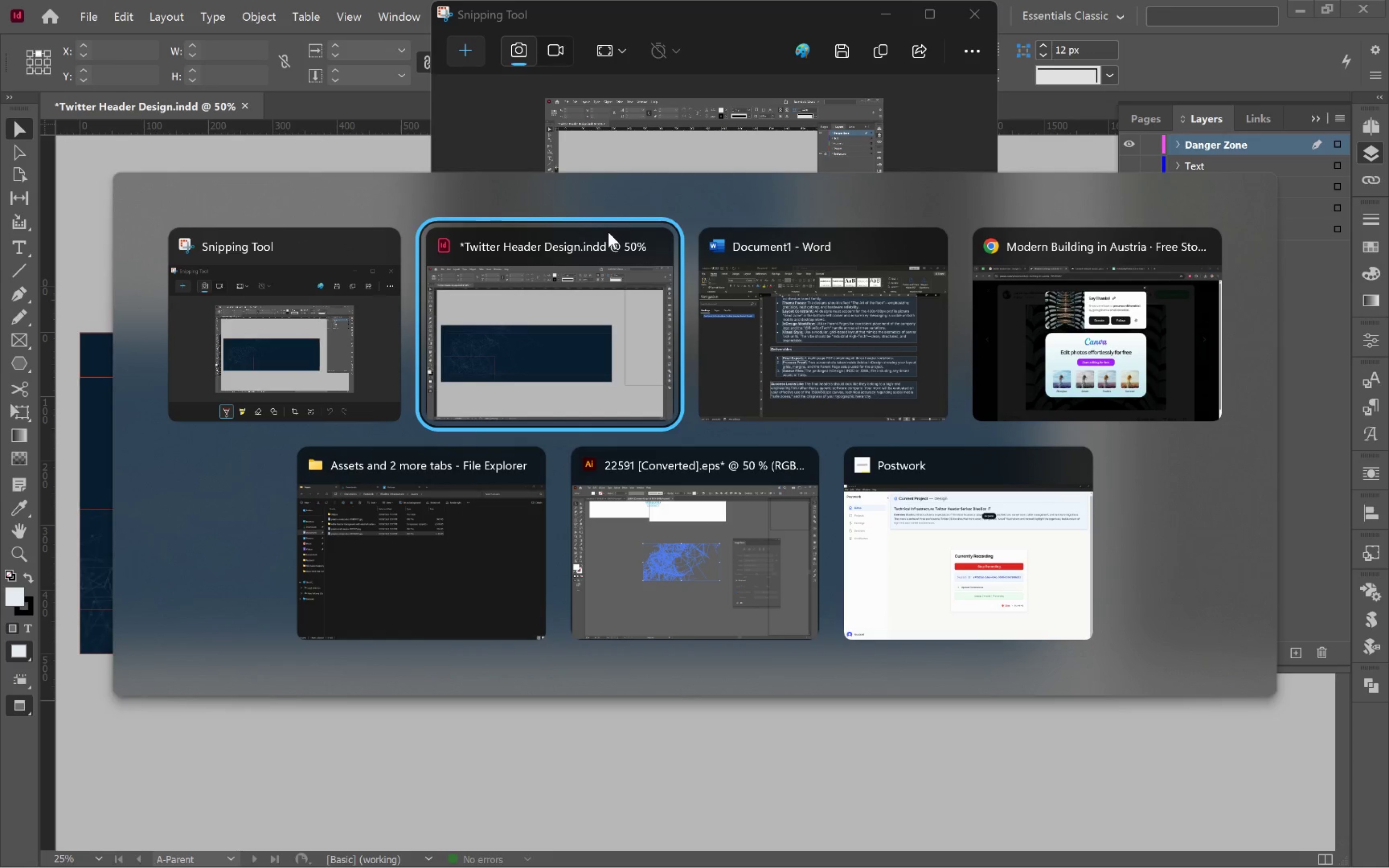 
key(Alt+Tab)
 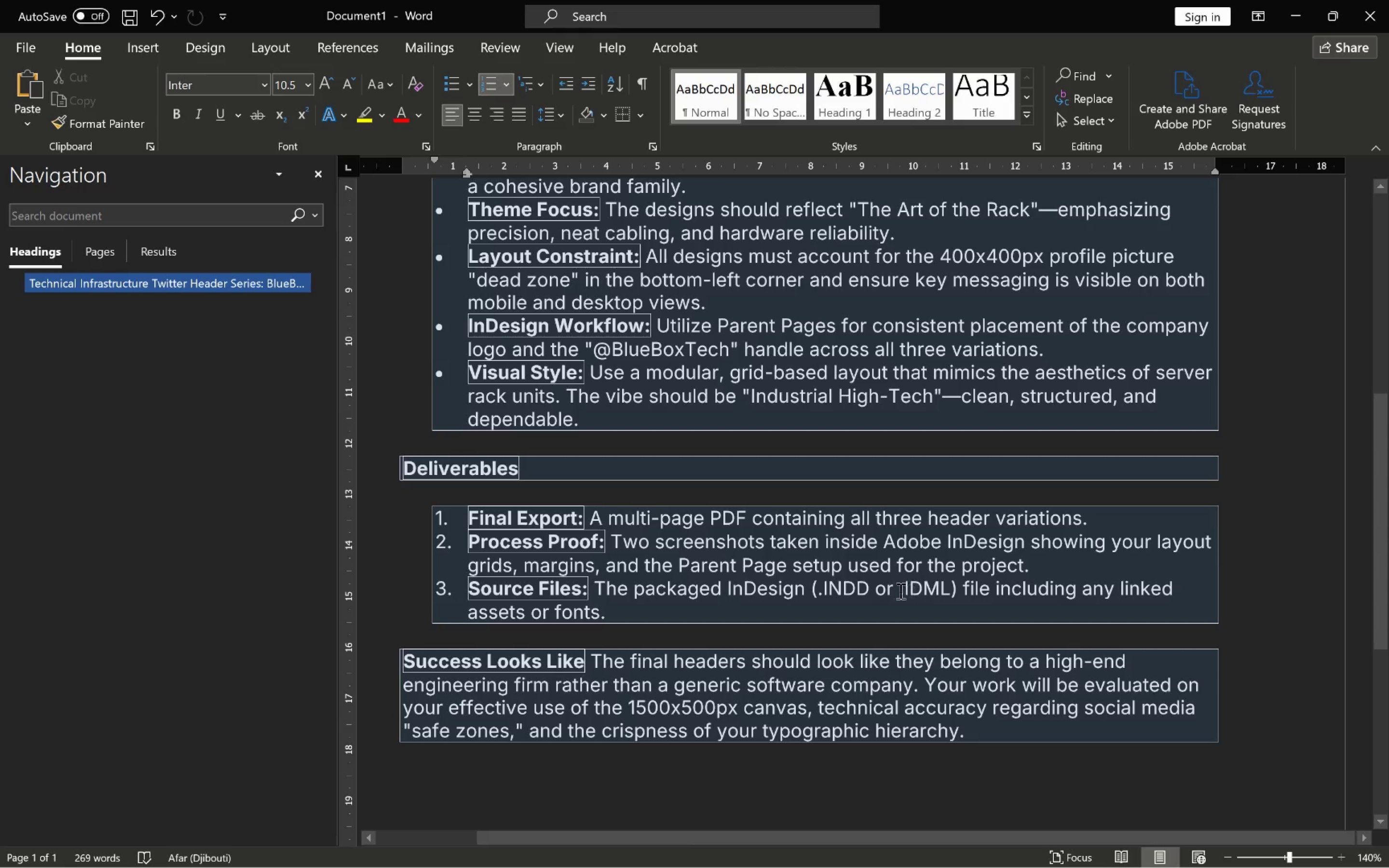 
key(Alt+Tab)
 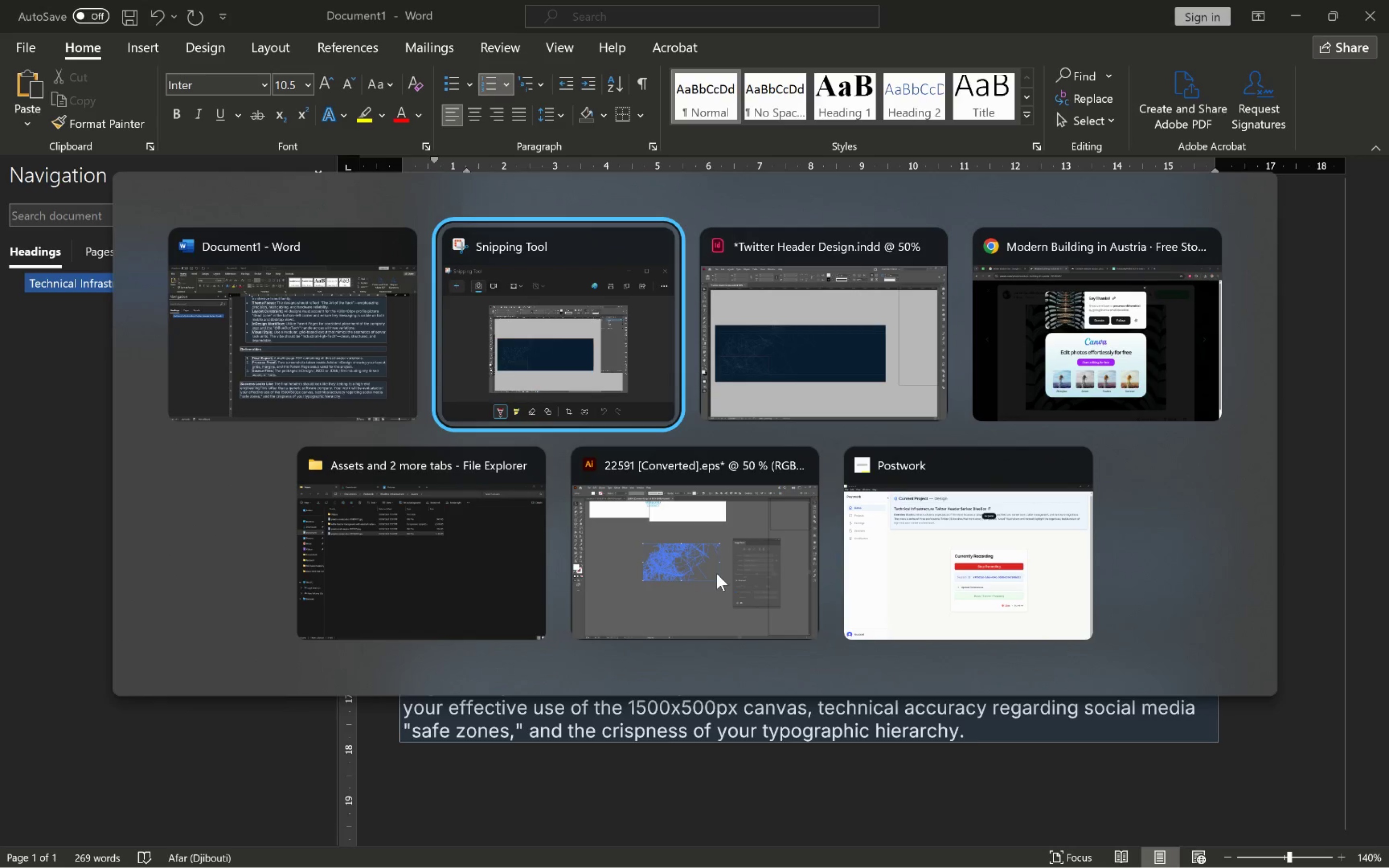 
key(Alt+Tab)
 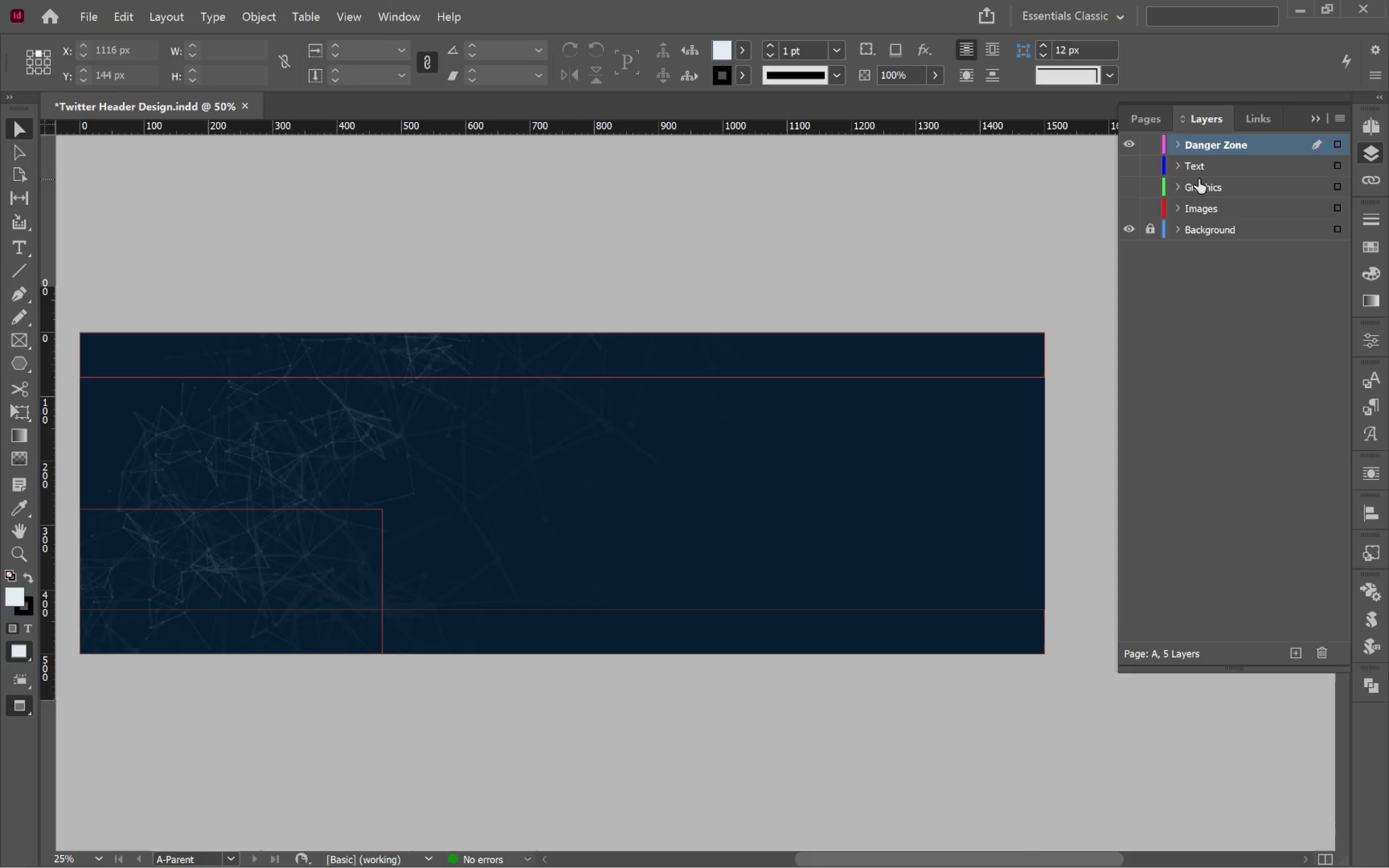 
left_click([1154, 120])
 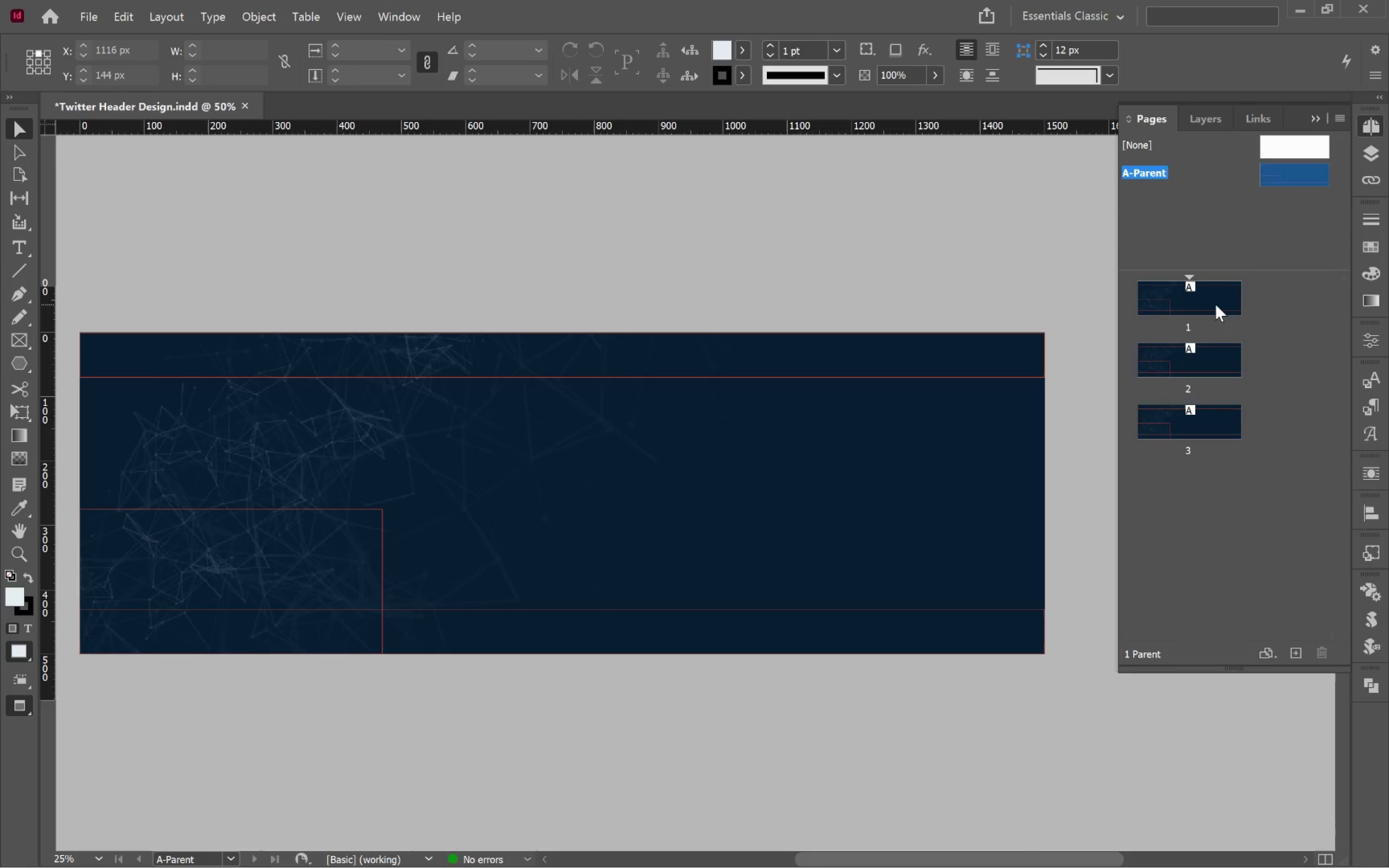 
double_click([1214, 305])
 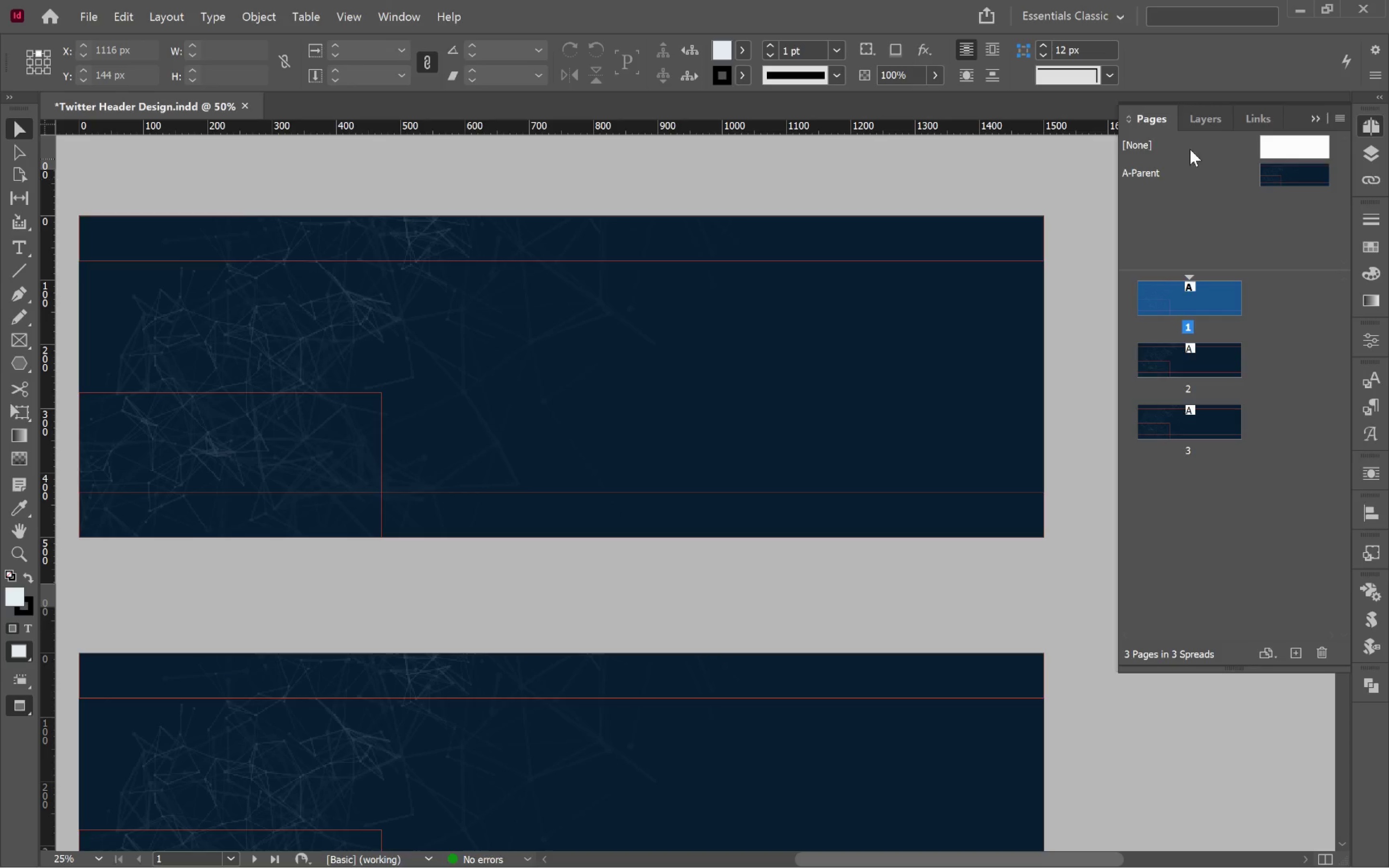 
left_click([1211, 113])